 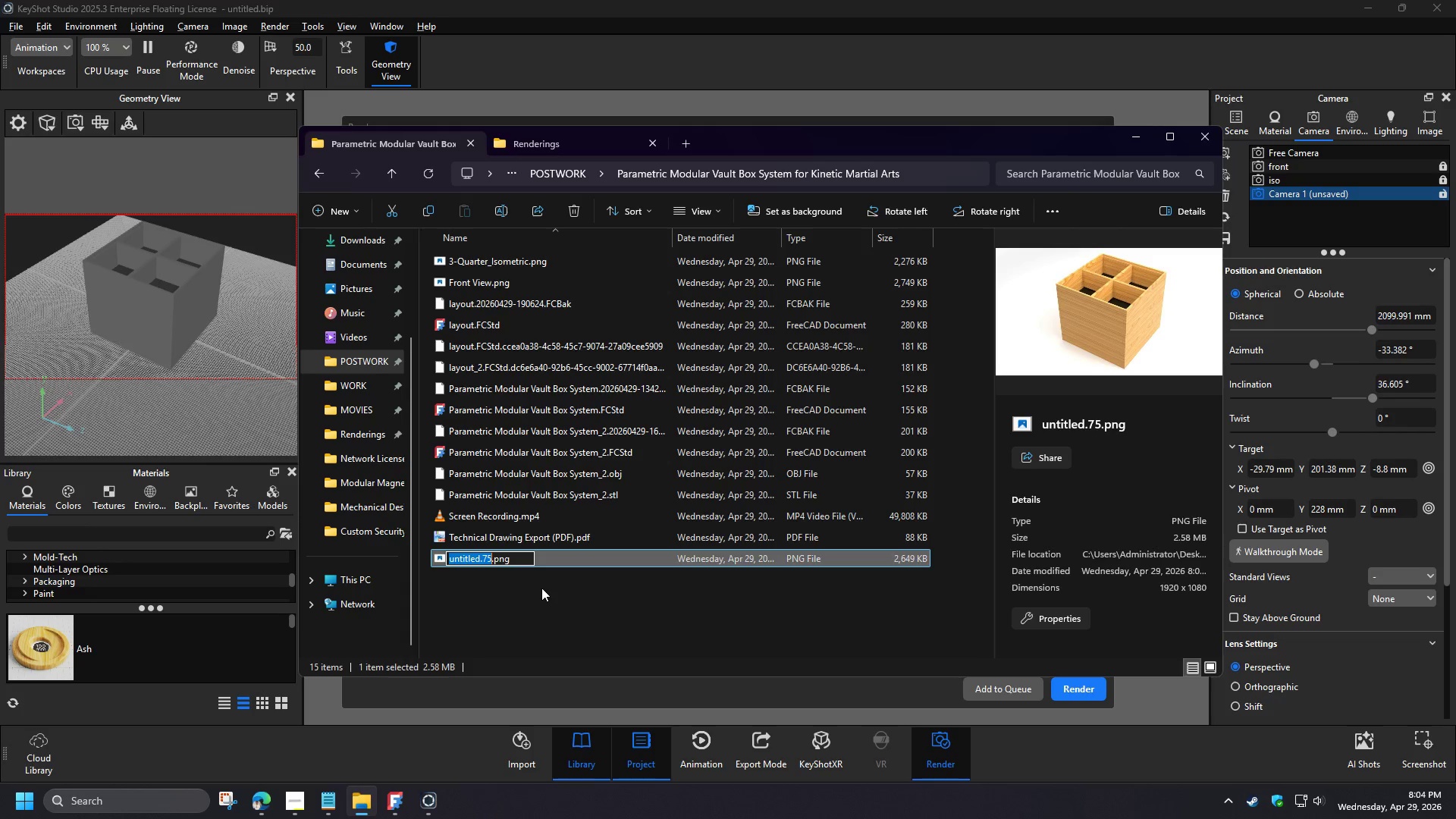 
key(Control+V)
 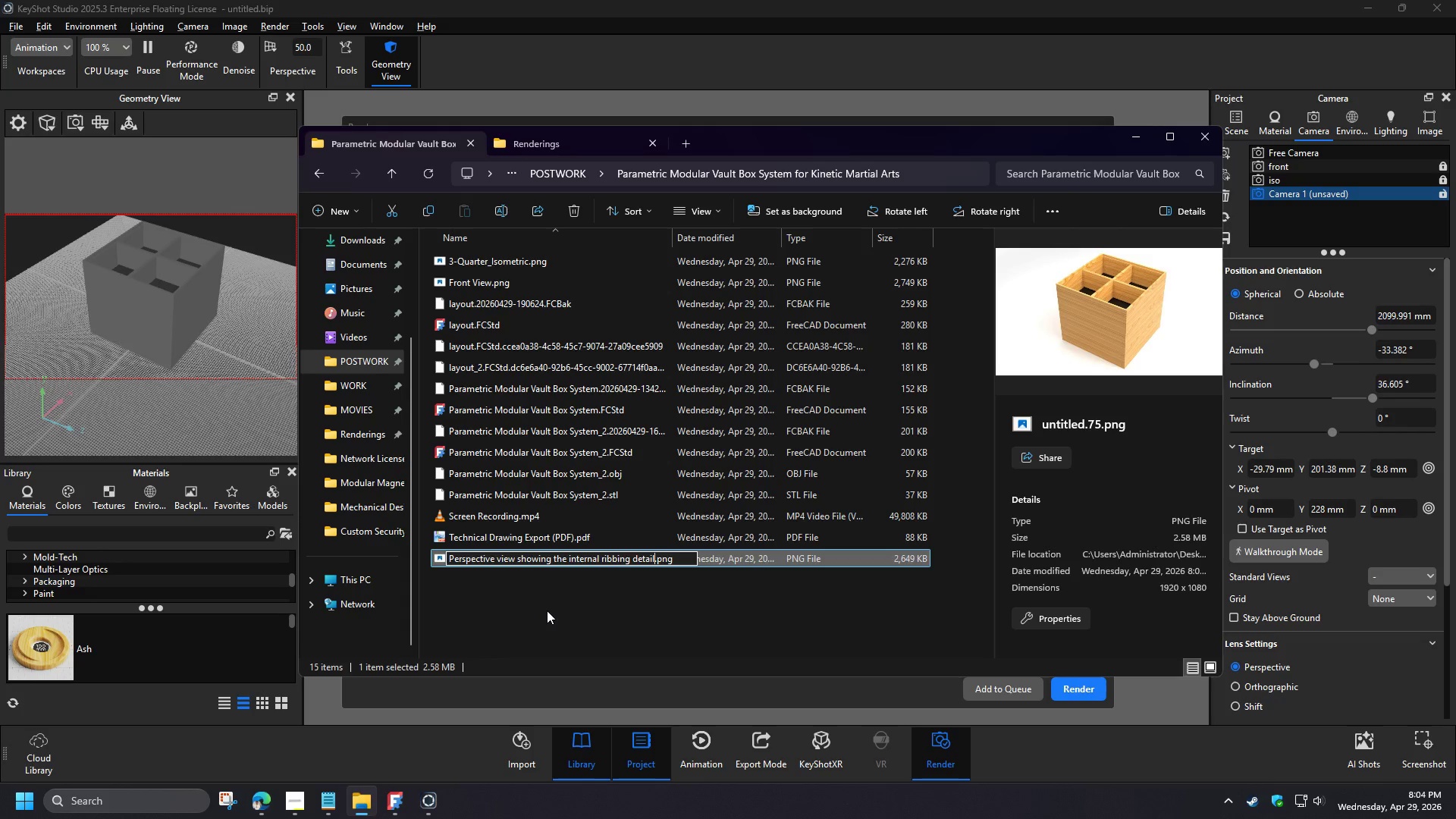 
left_click([547, 610])
 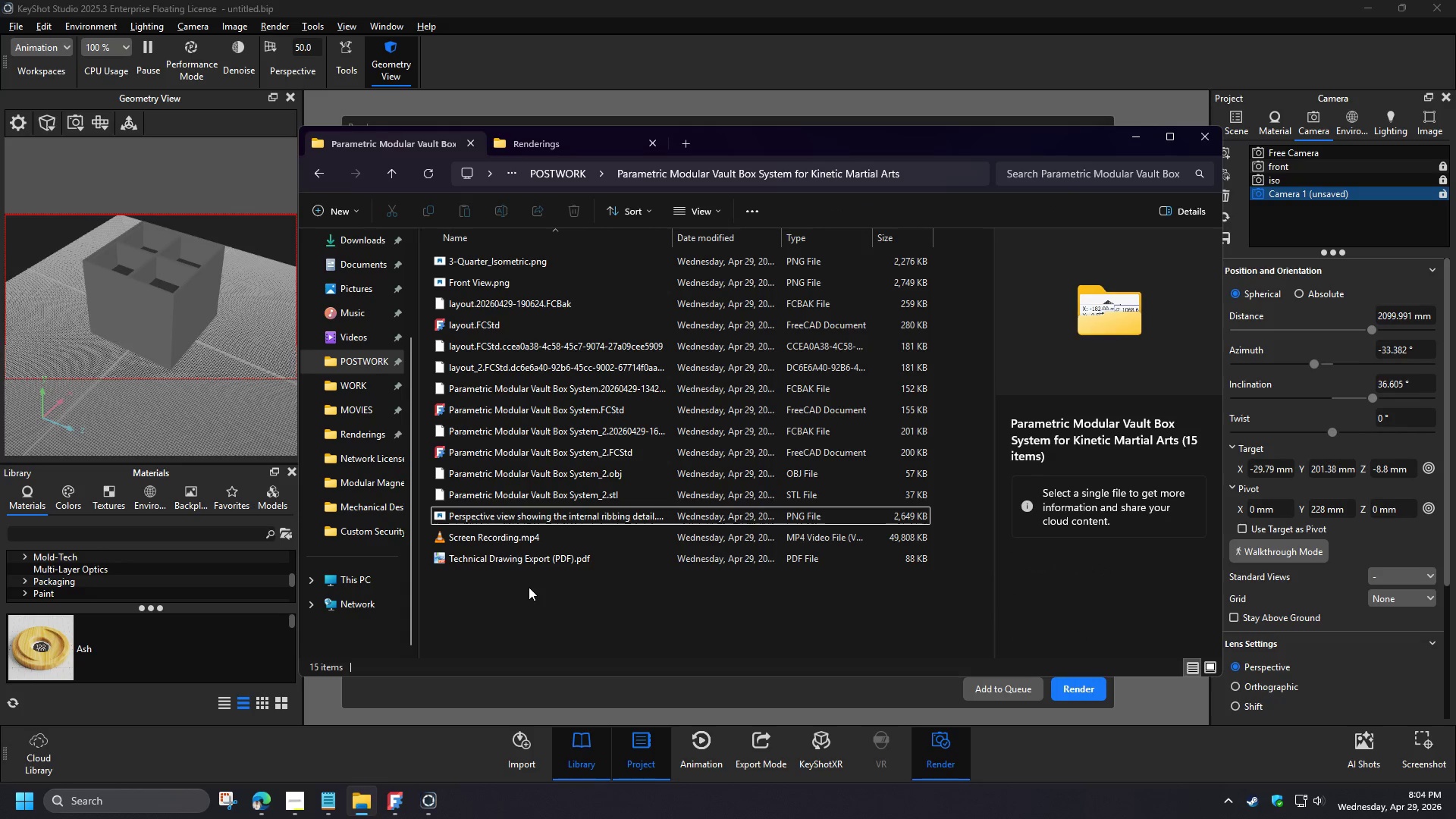 
left_click([529, 564])
 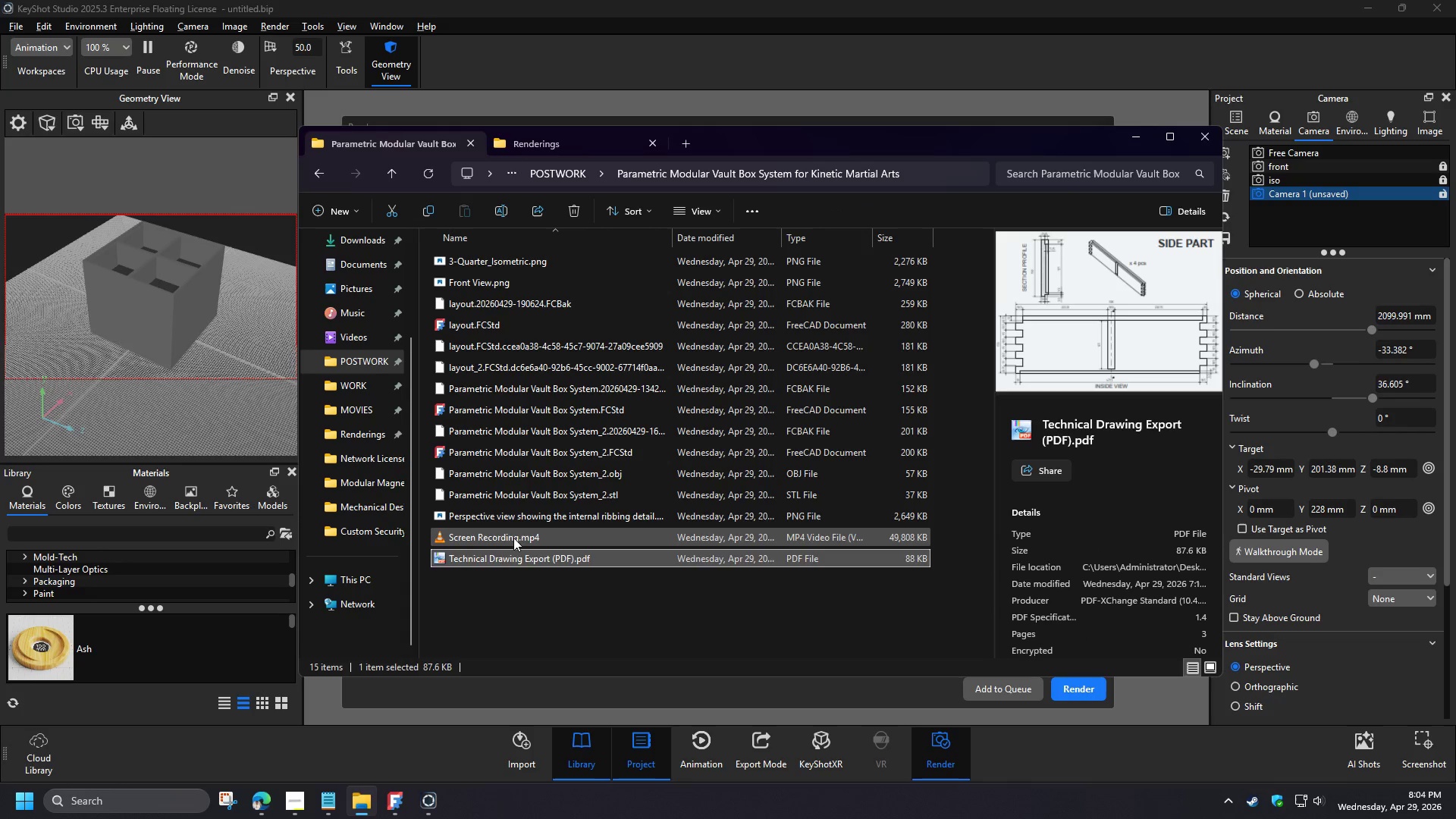 
left_click([513, 538])
 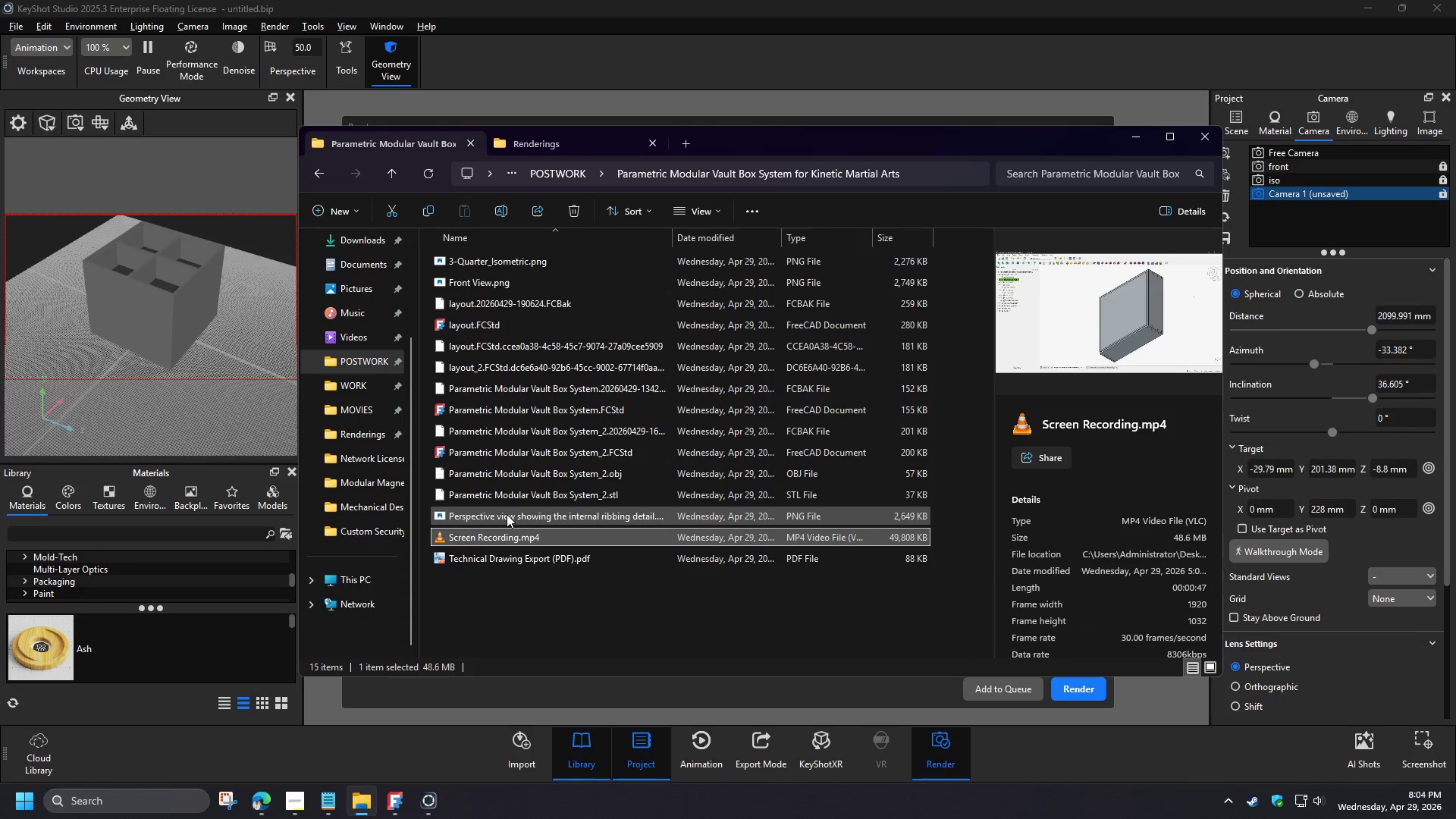 
left_click([507, 514])
 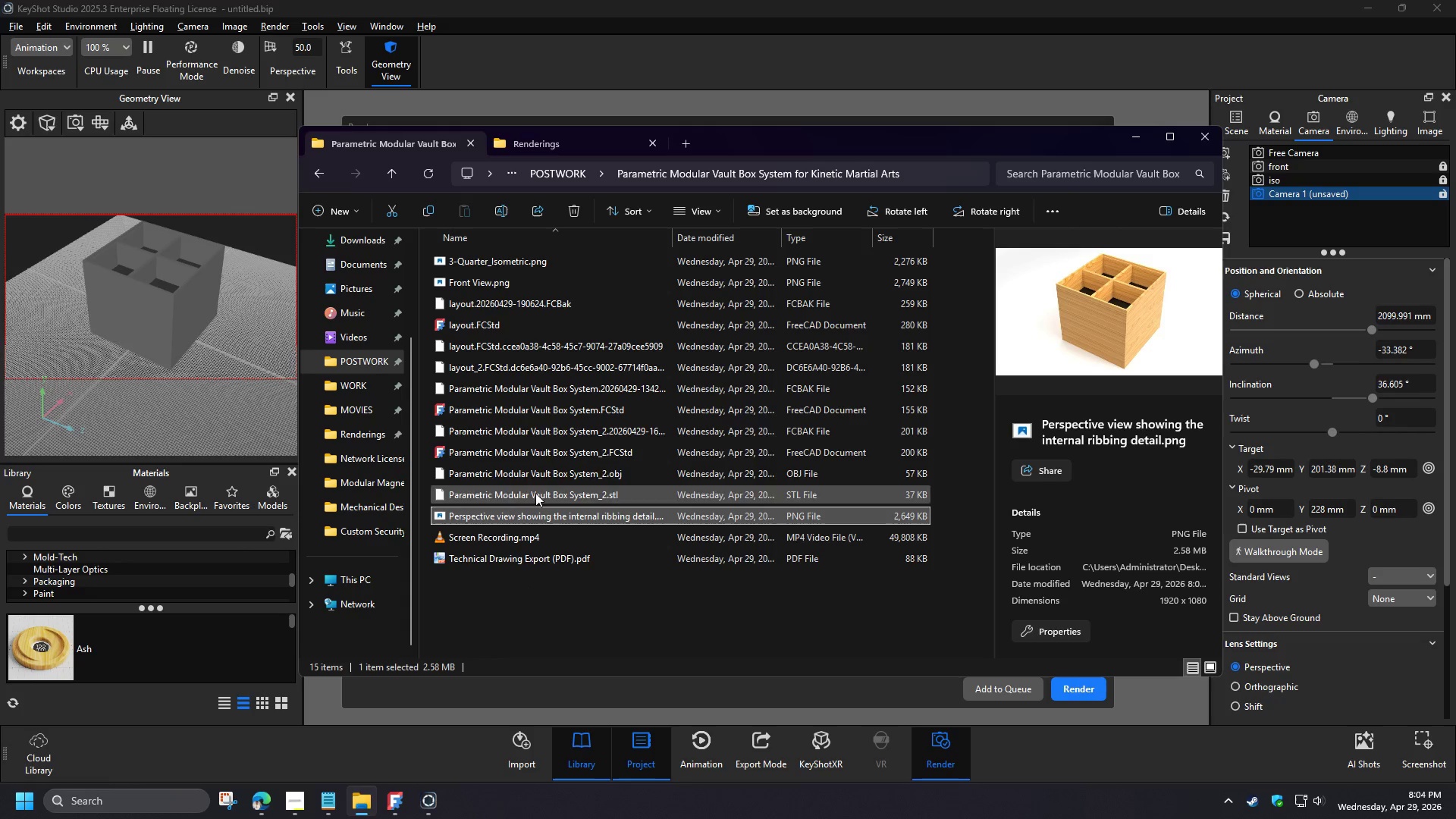 
wait(9.08)
 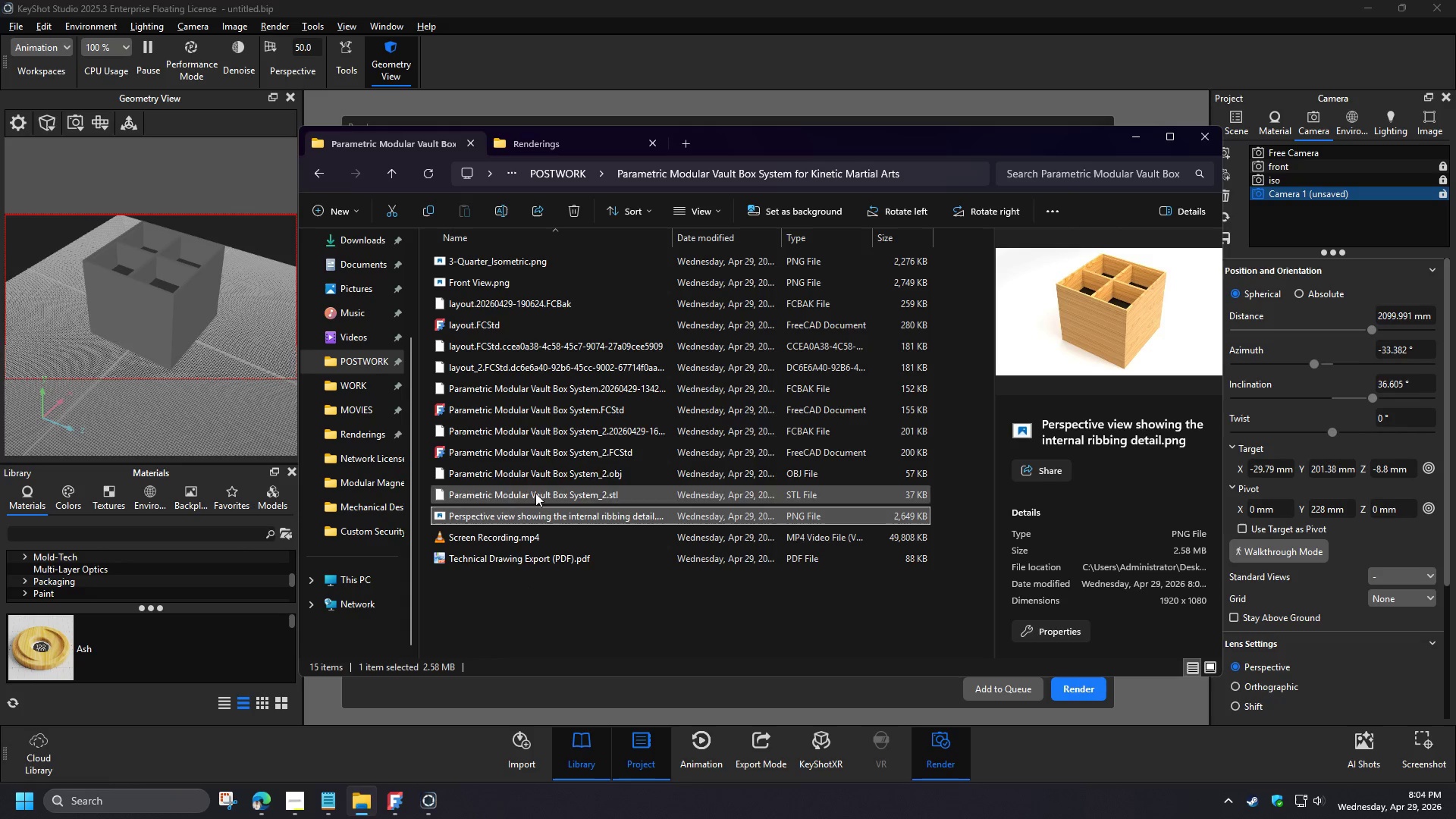 
left_click([915, 178])
 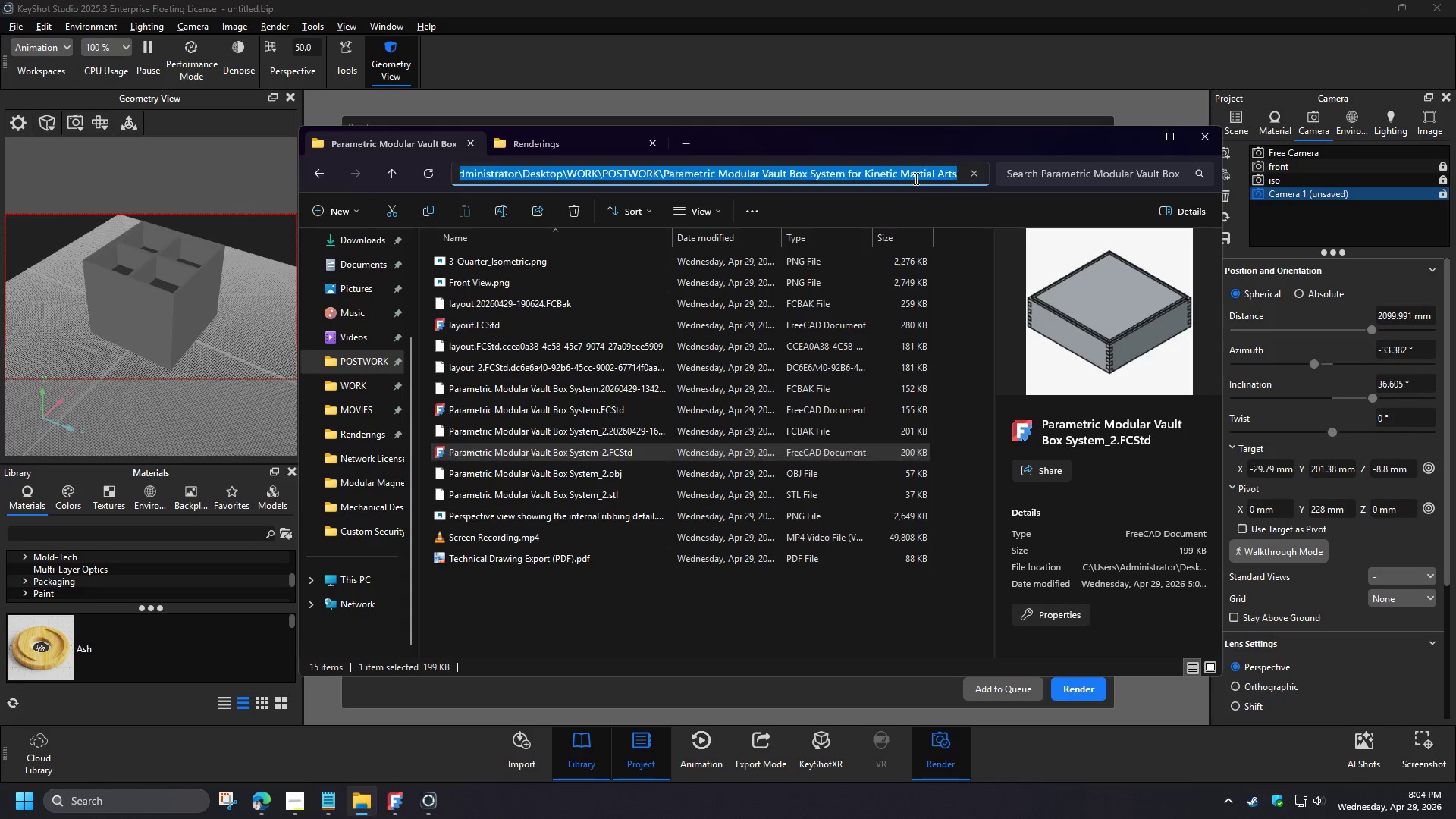 
key(Control+C)
 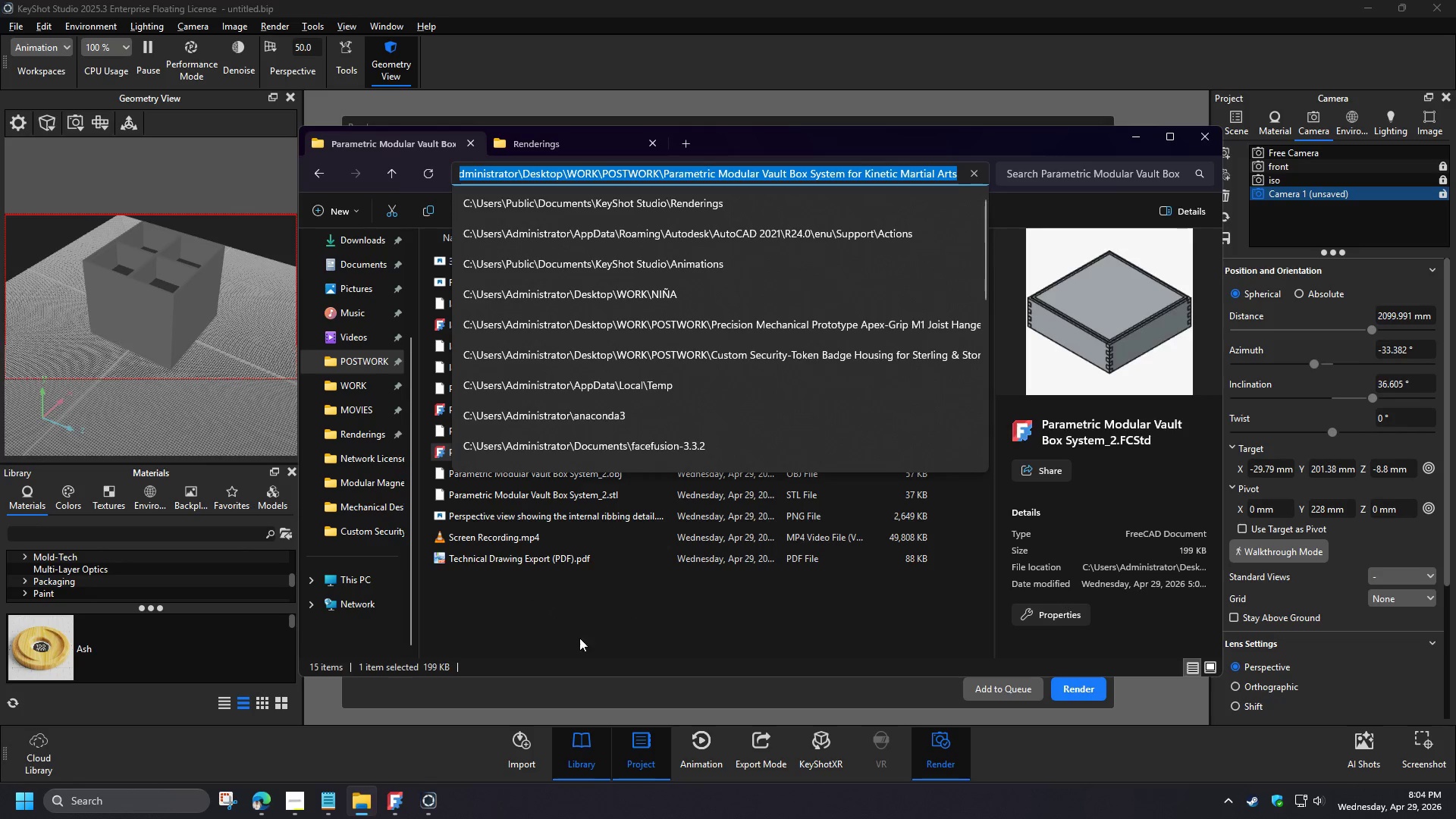 
left_click([549, 612])
 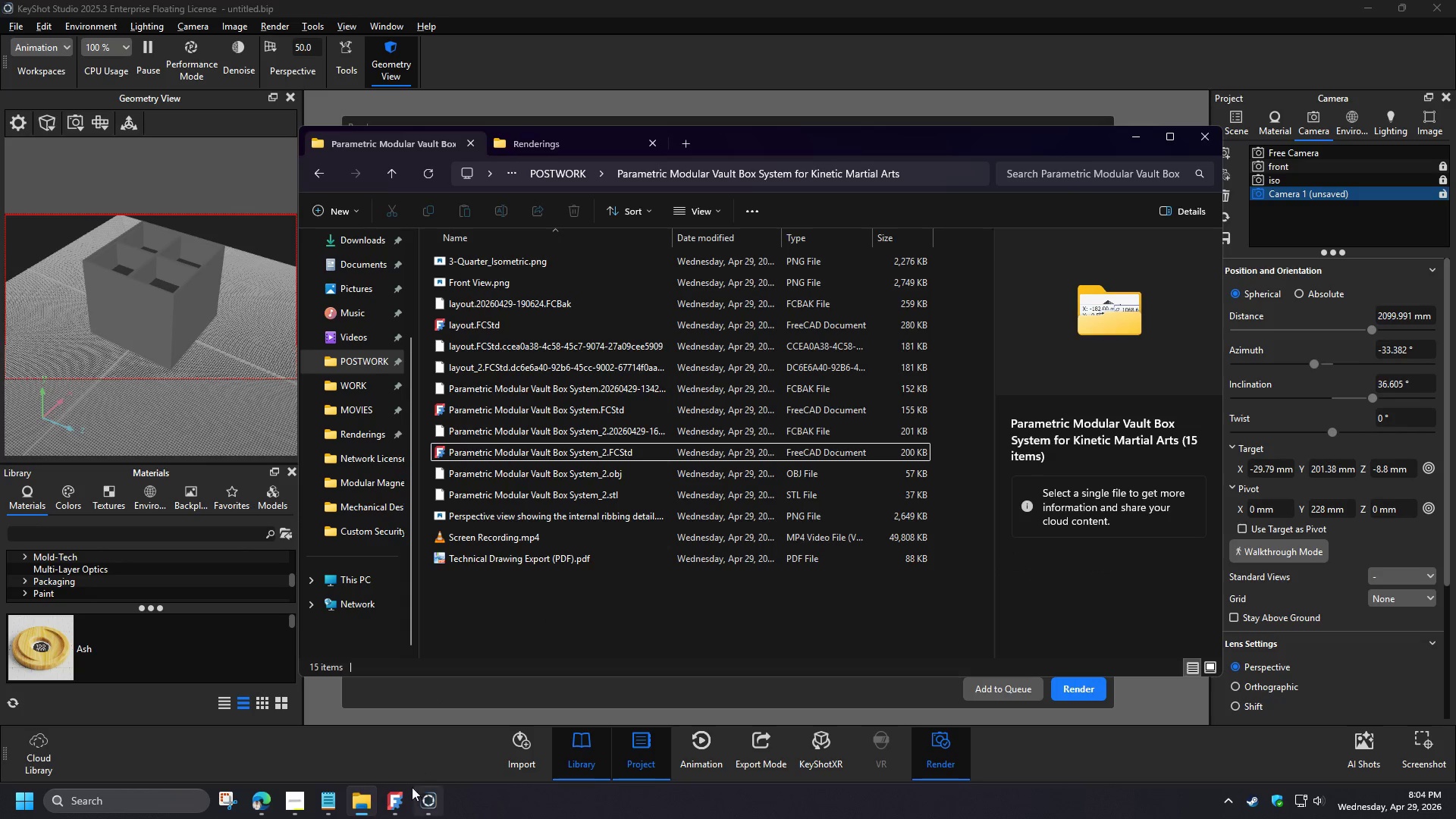 
left_click([403, 800])
 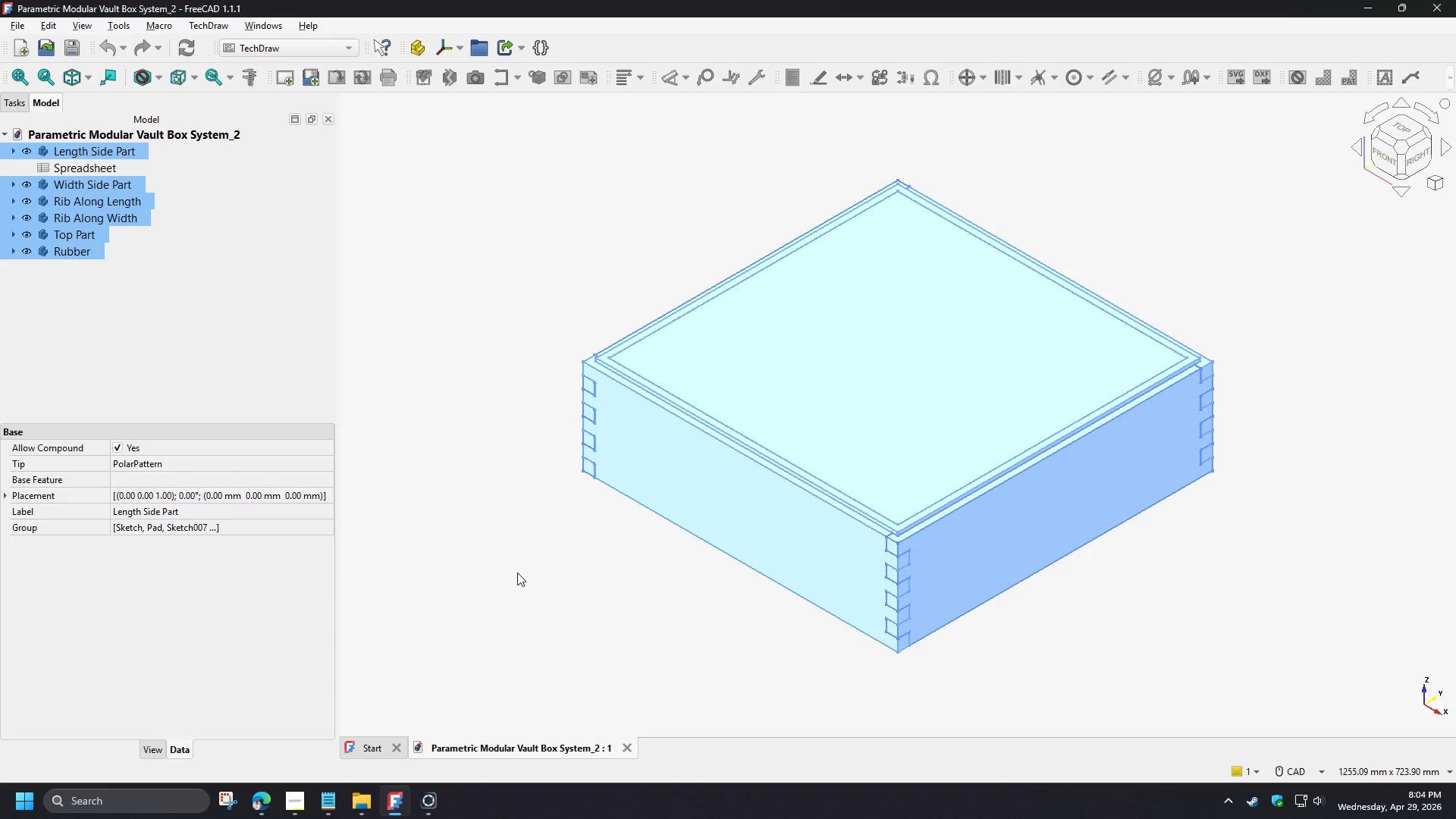 